 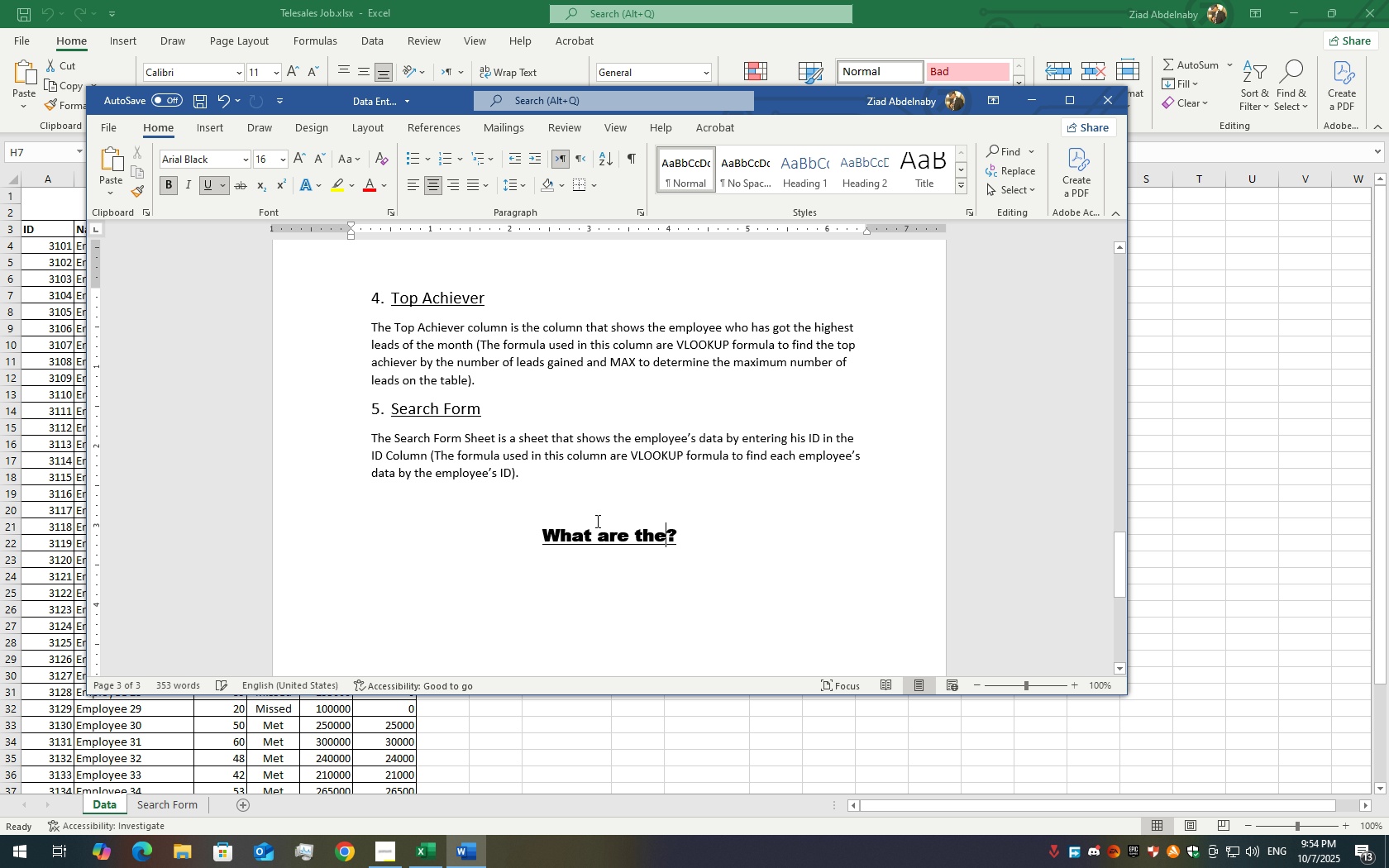 
scroll: coordinate [1315, 476], scroll_direction: up, amount: 6.0
 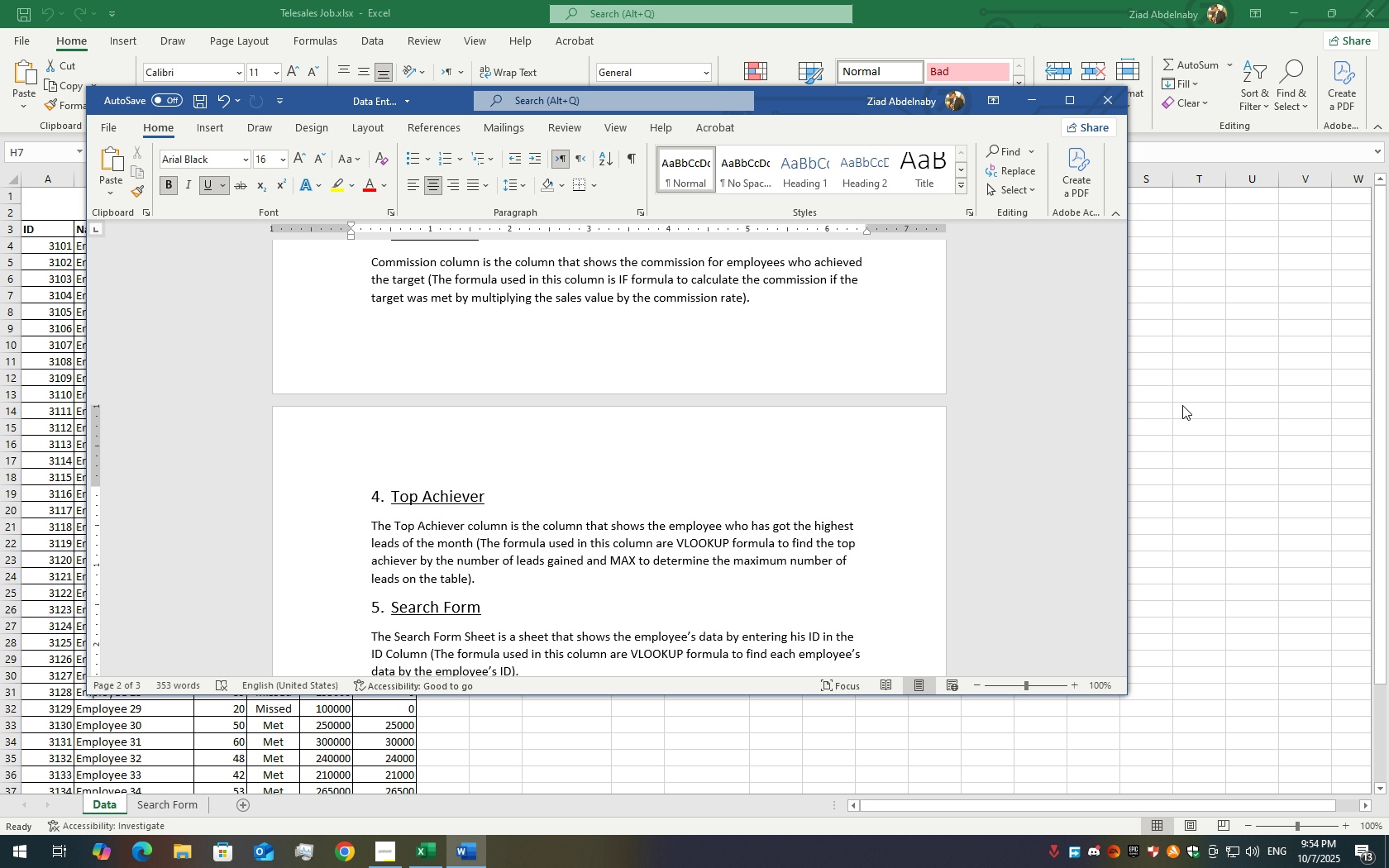 
left_click([1182, 405])
 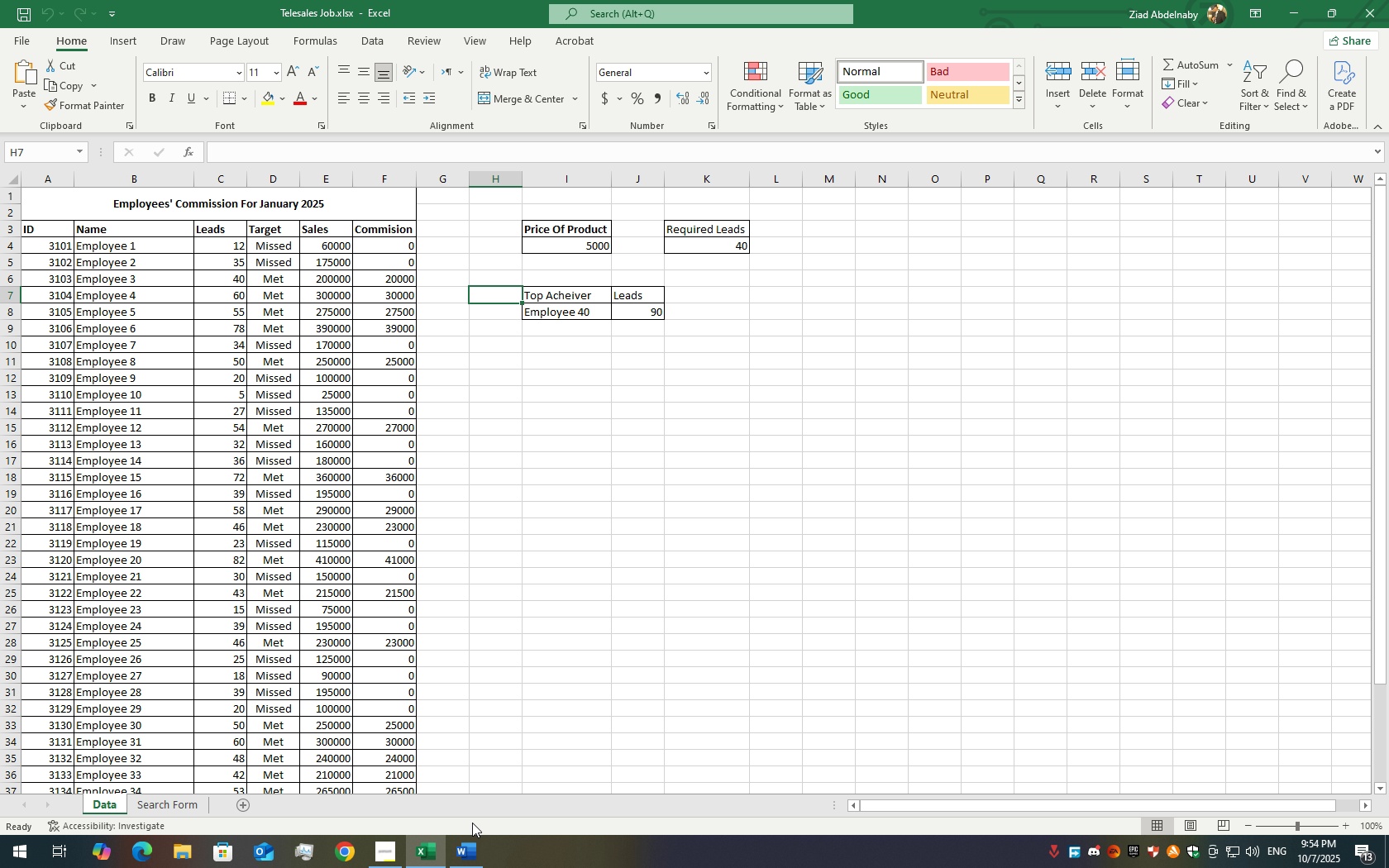 
left_click([454, 867])
 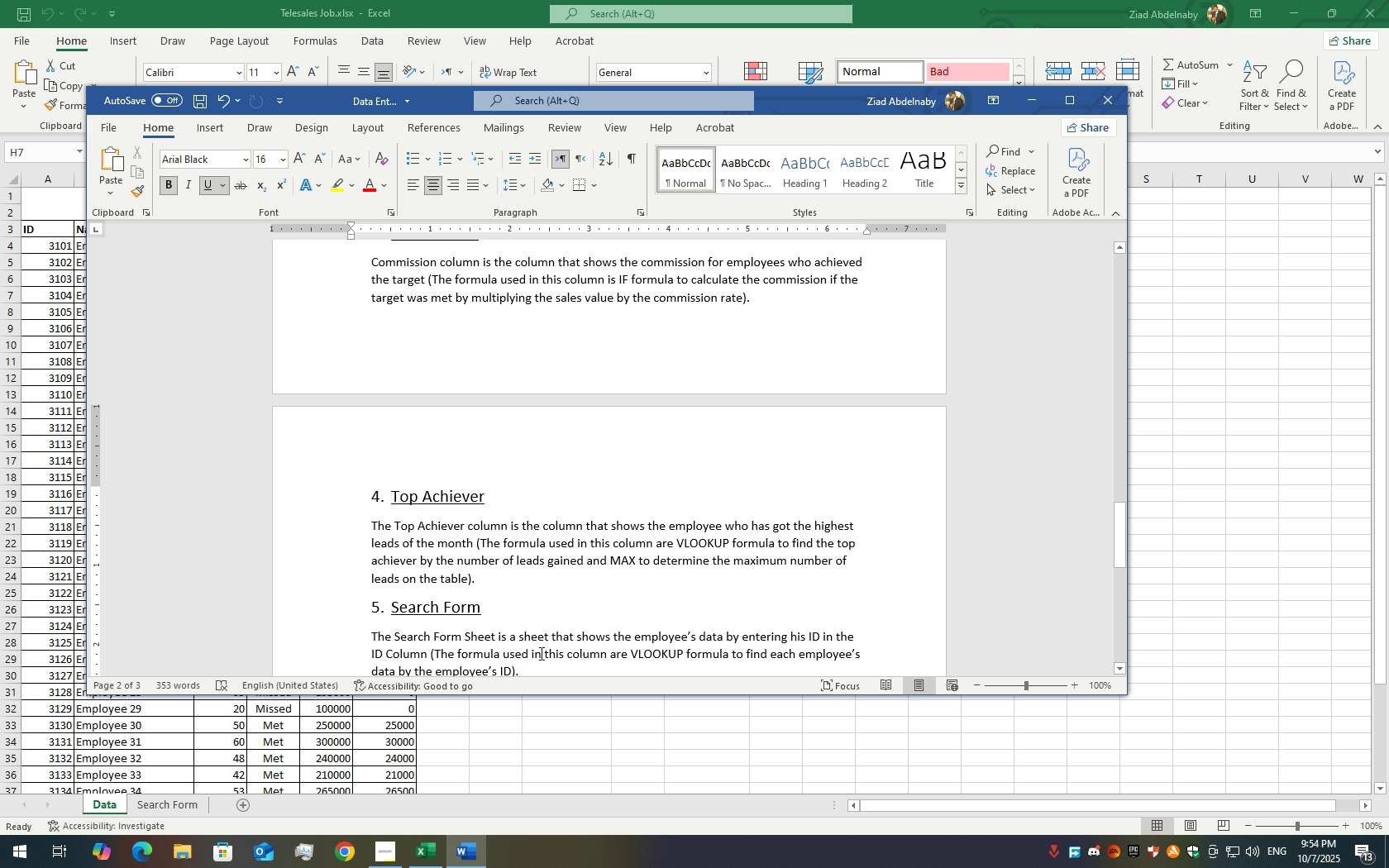 
scroll: coordinate [491, 456], scroll_direction: up, amount: 45.0
 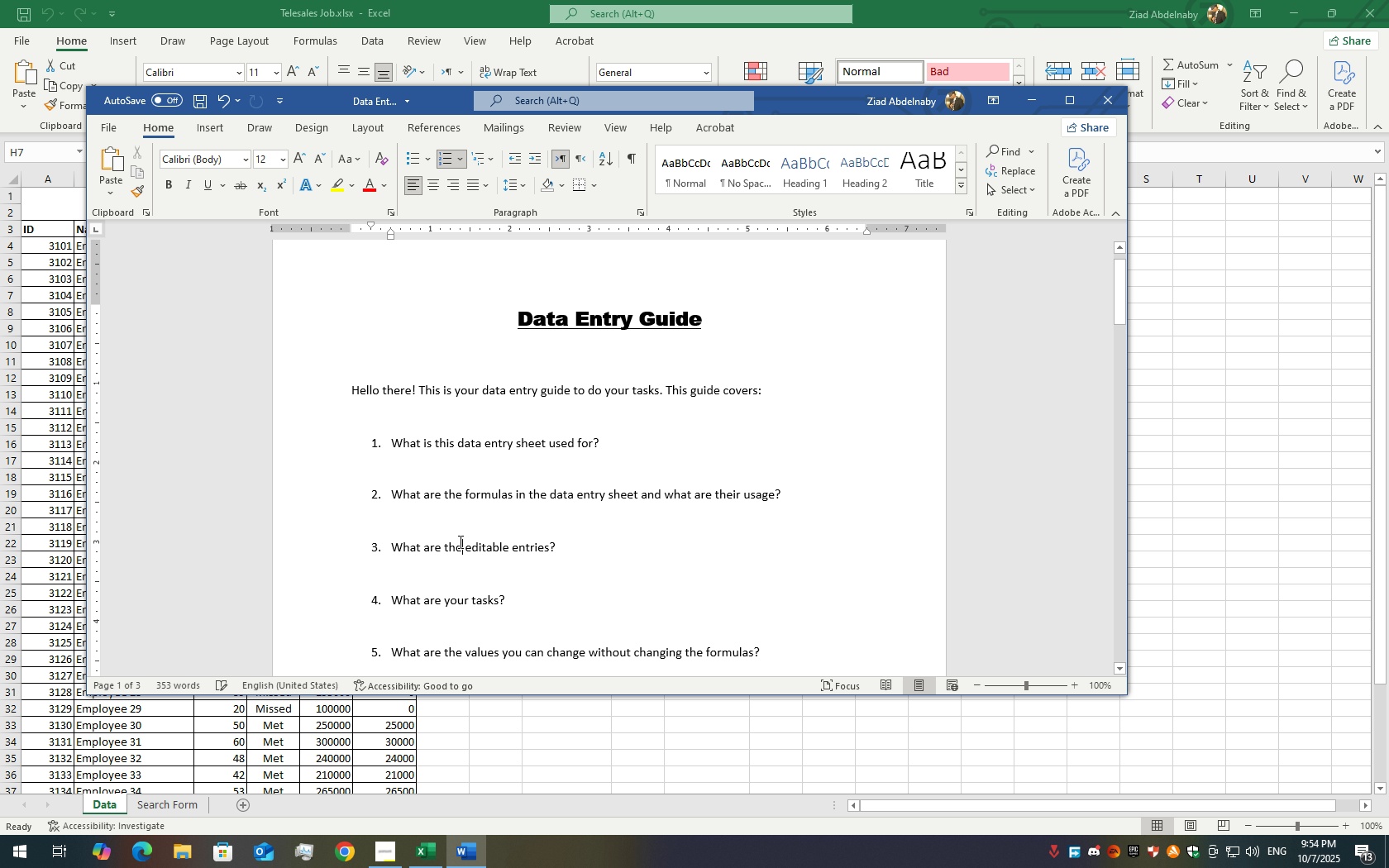 
double_click([459, 541])
 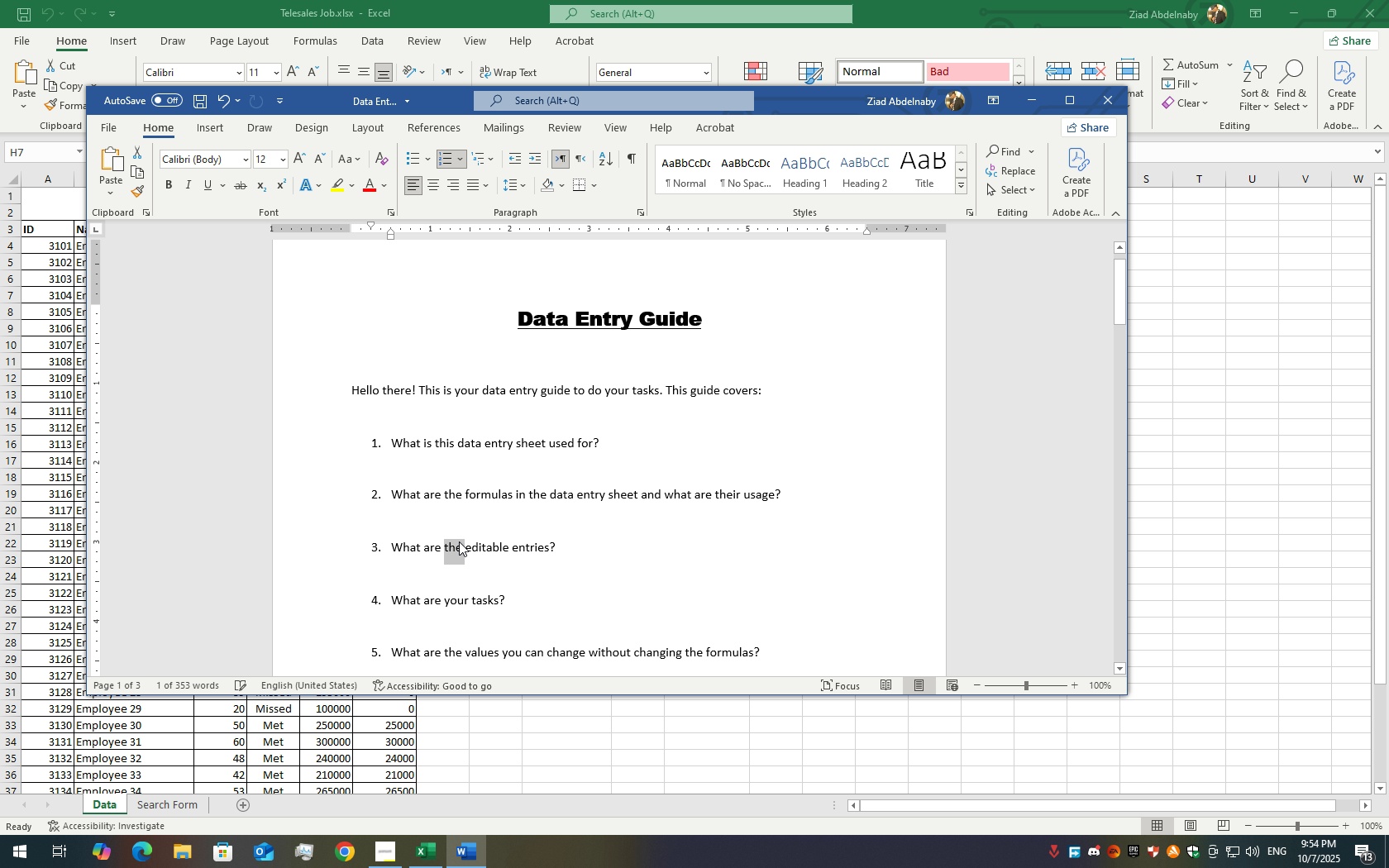 
triple_click([459, 541])